 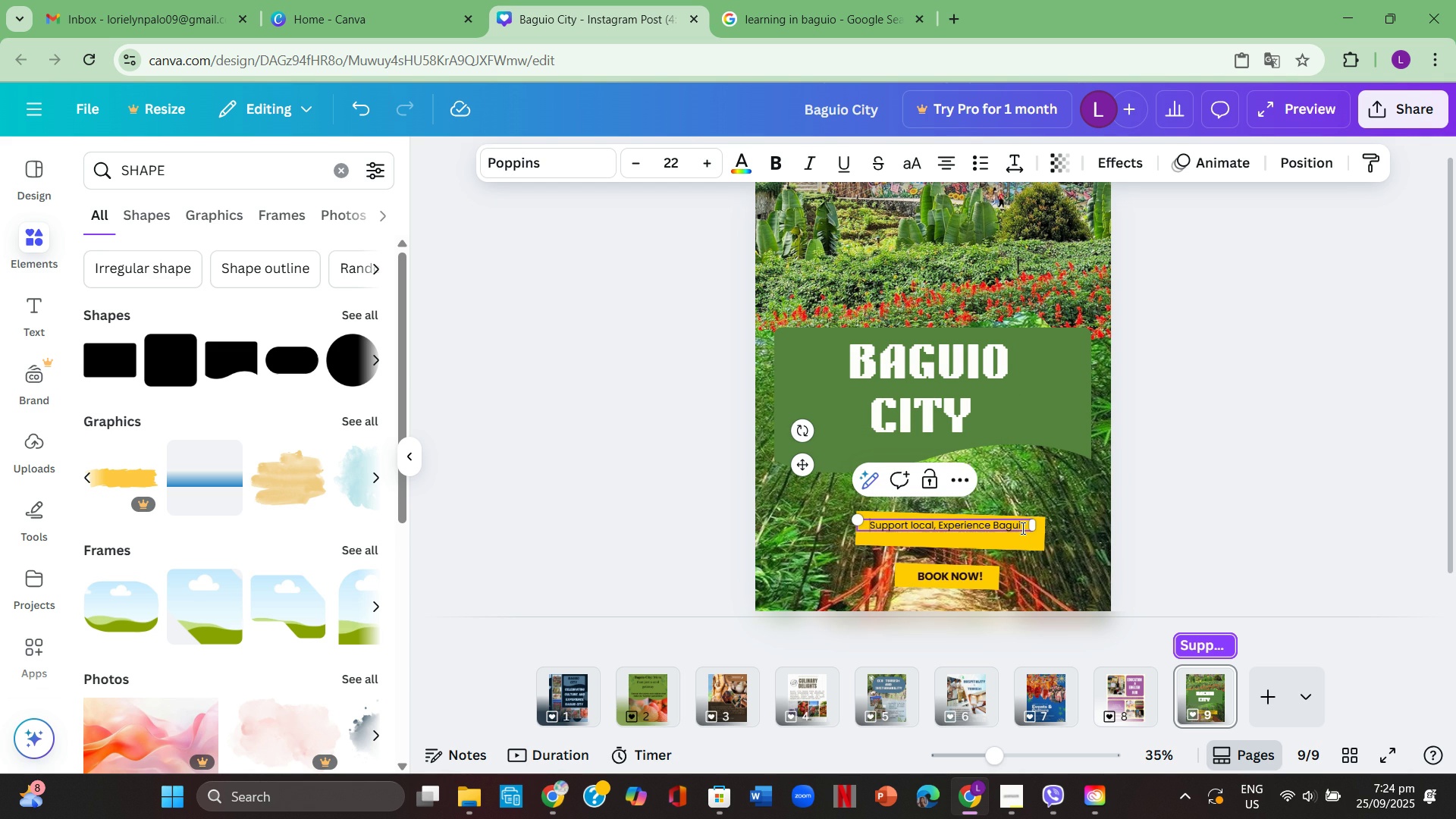 
left_click([1021, 528])
 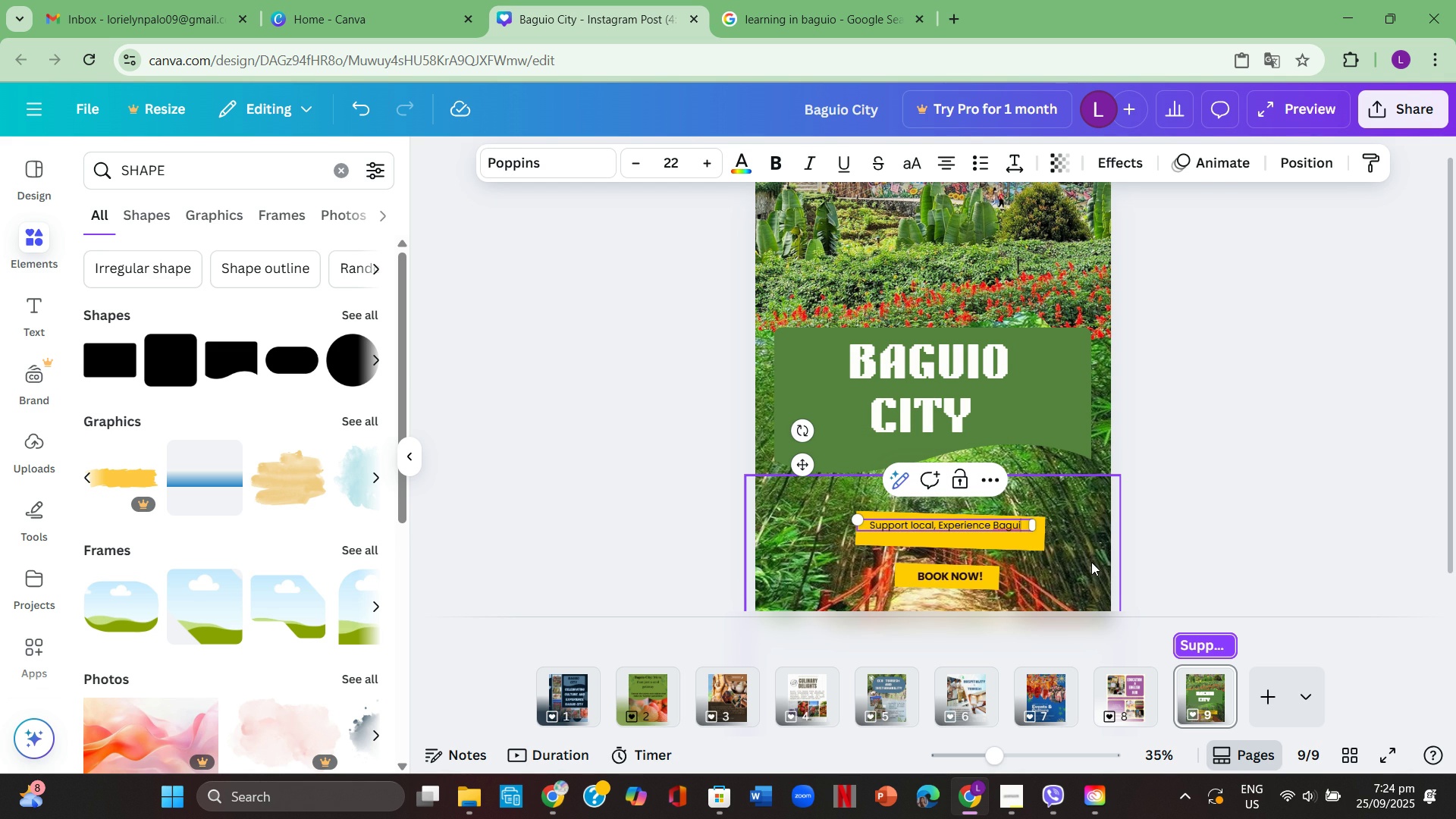 
key(O)
 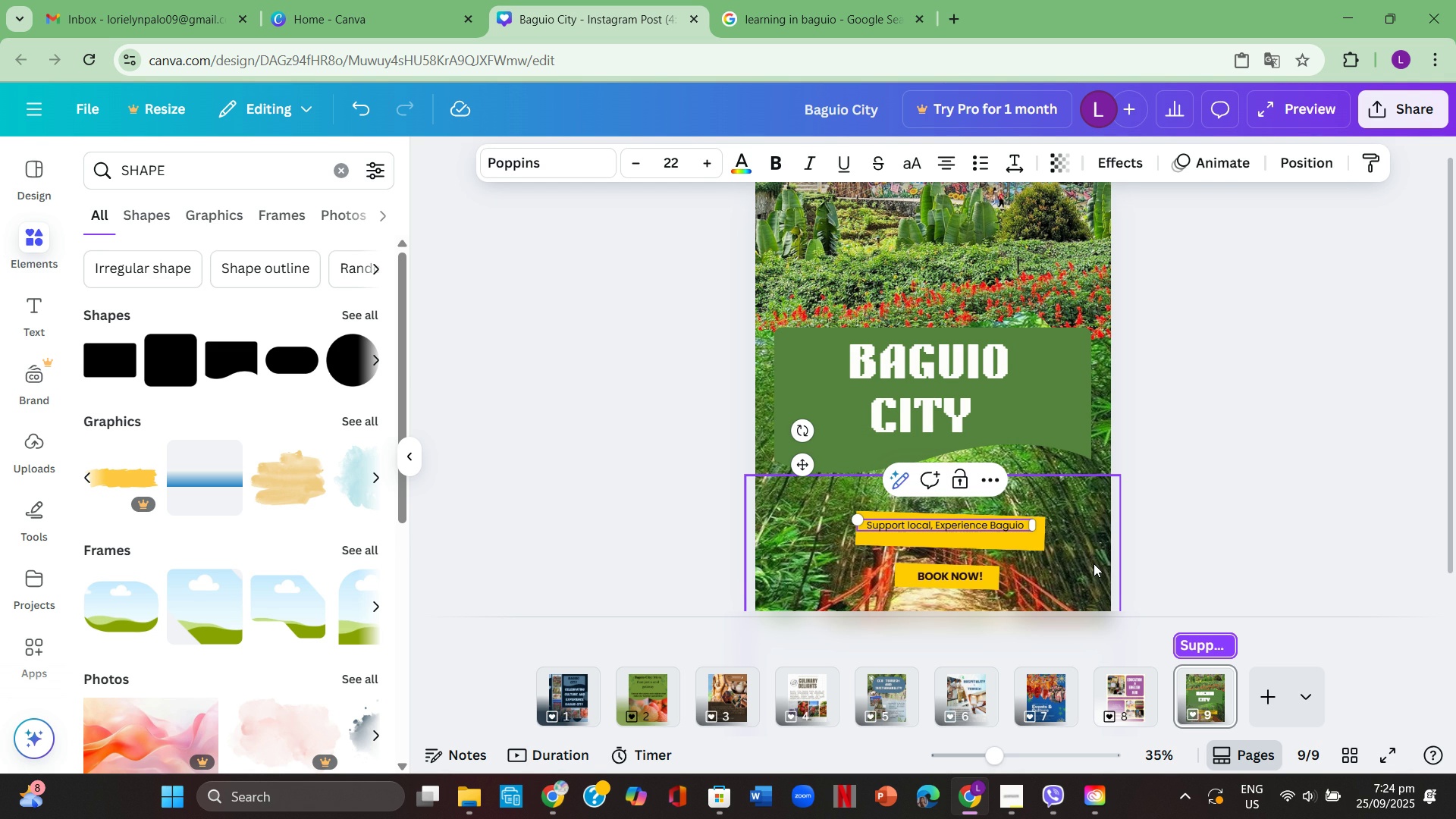 
wait(9.6)
 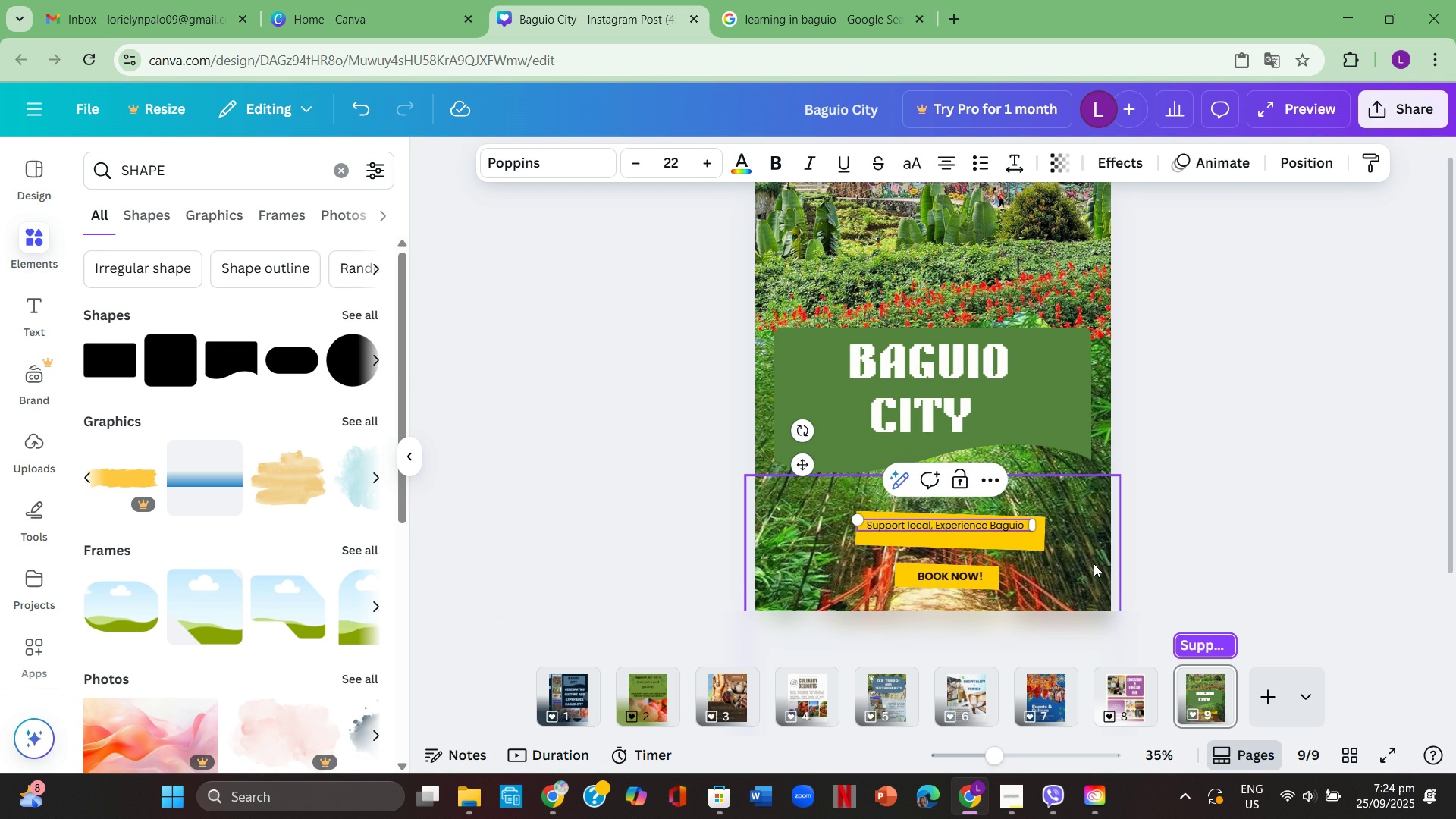 
mouse_move([1090, 545])
 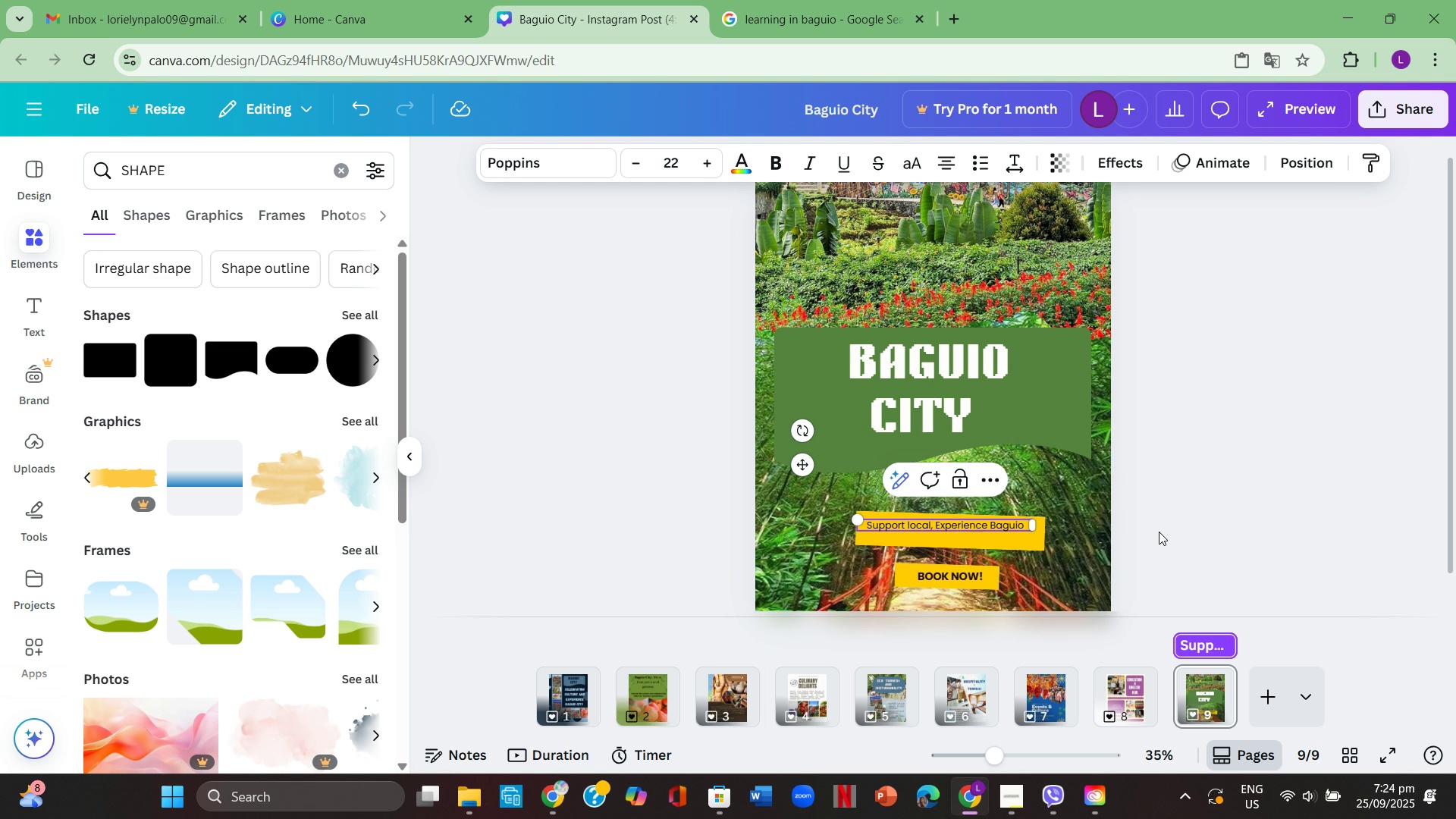 
left_click([1159, 532])